 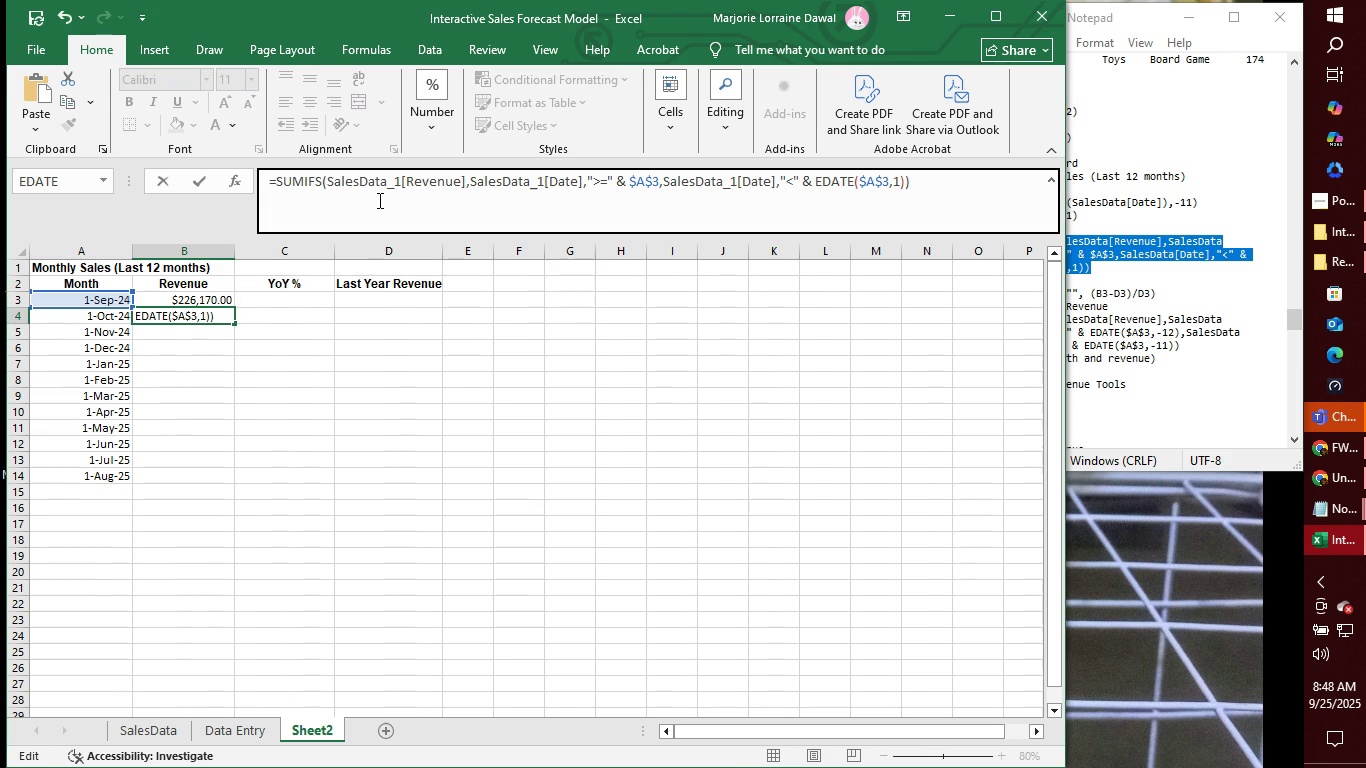 
left_click([657, 178])
 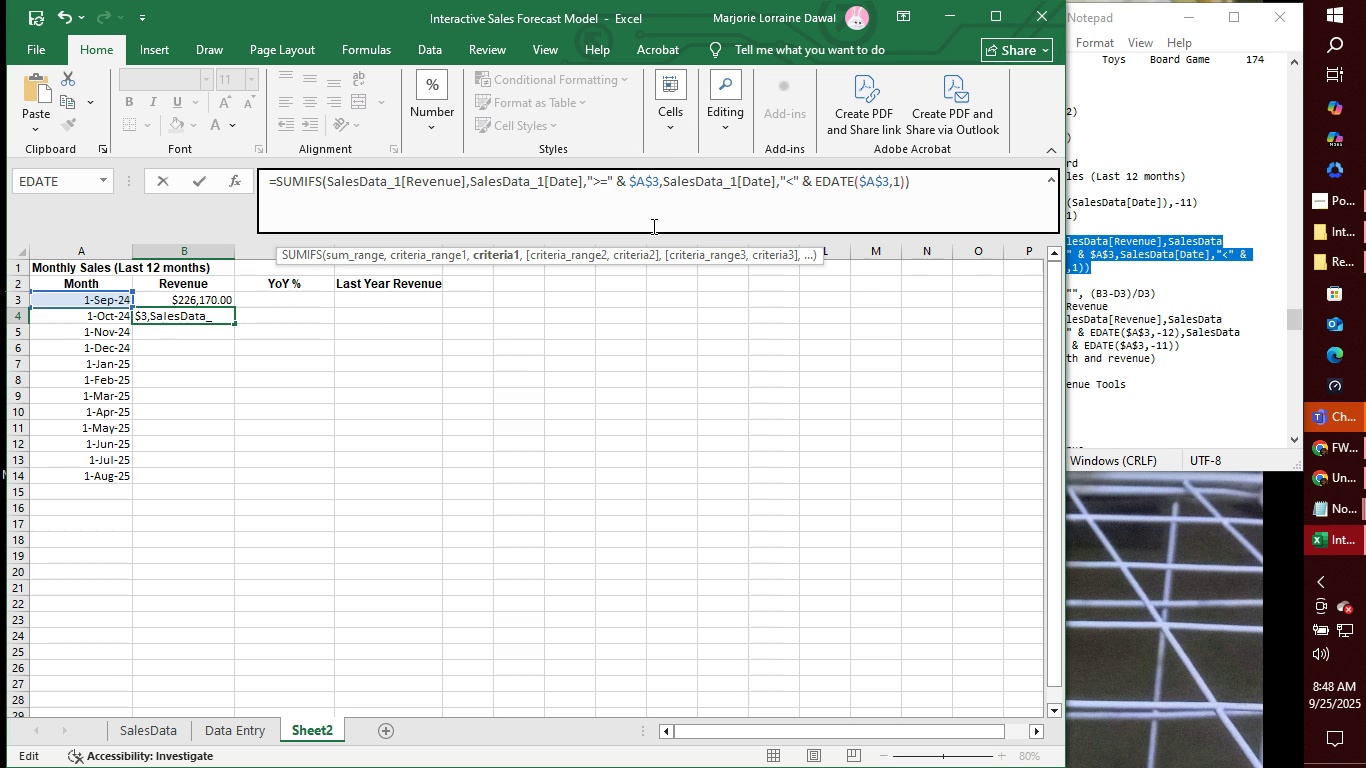 
key(Backspace)
 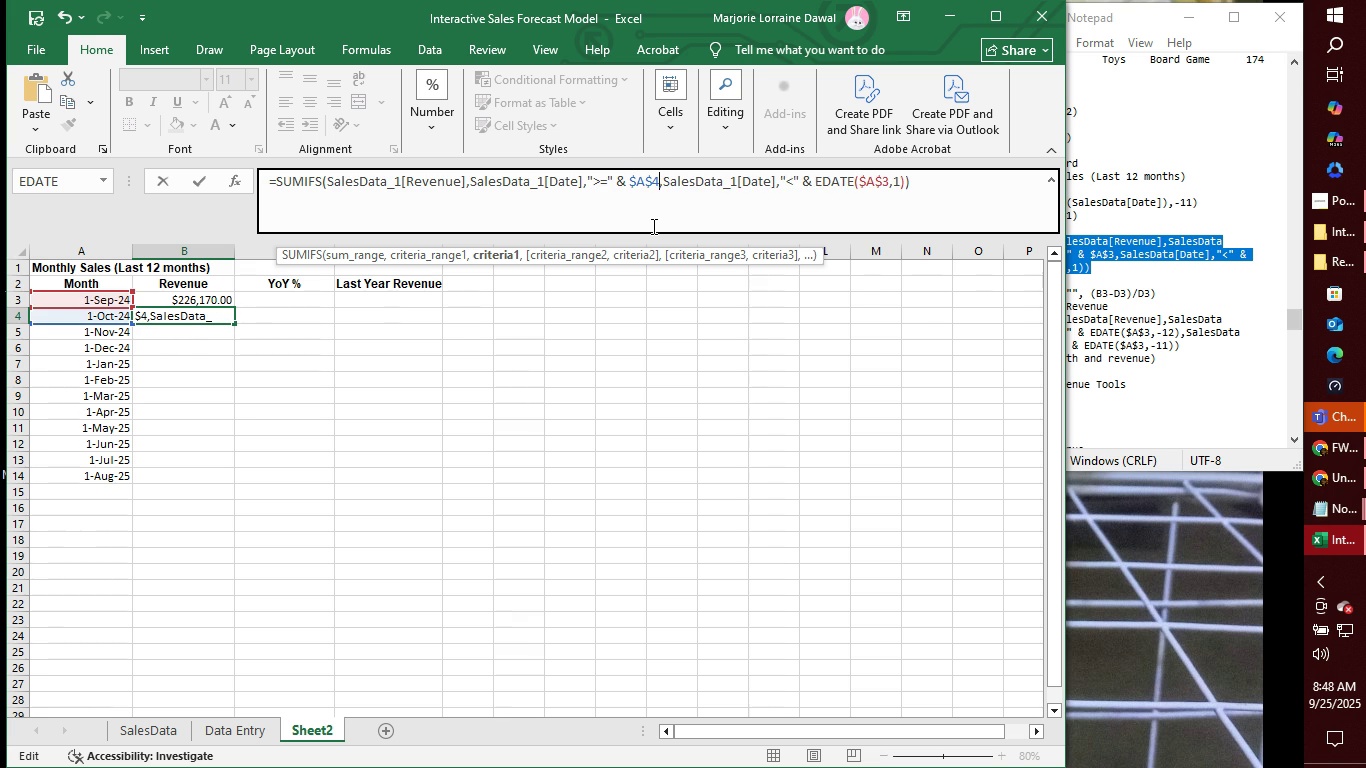 
key(4)
 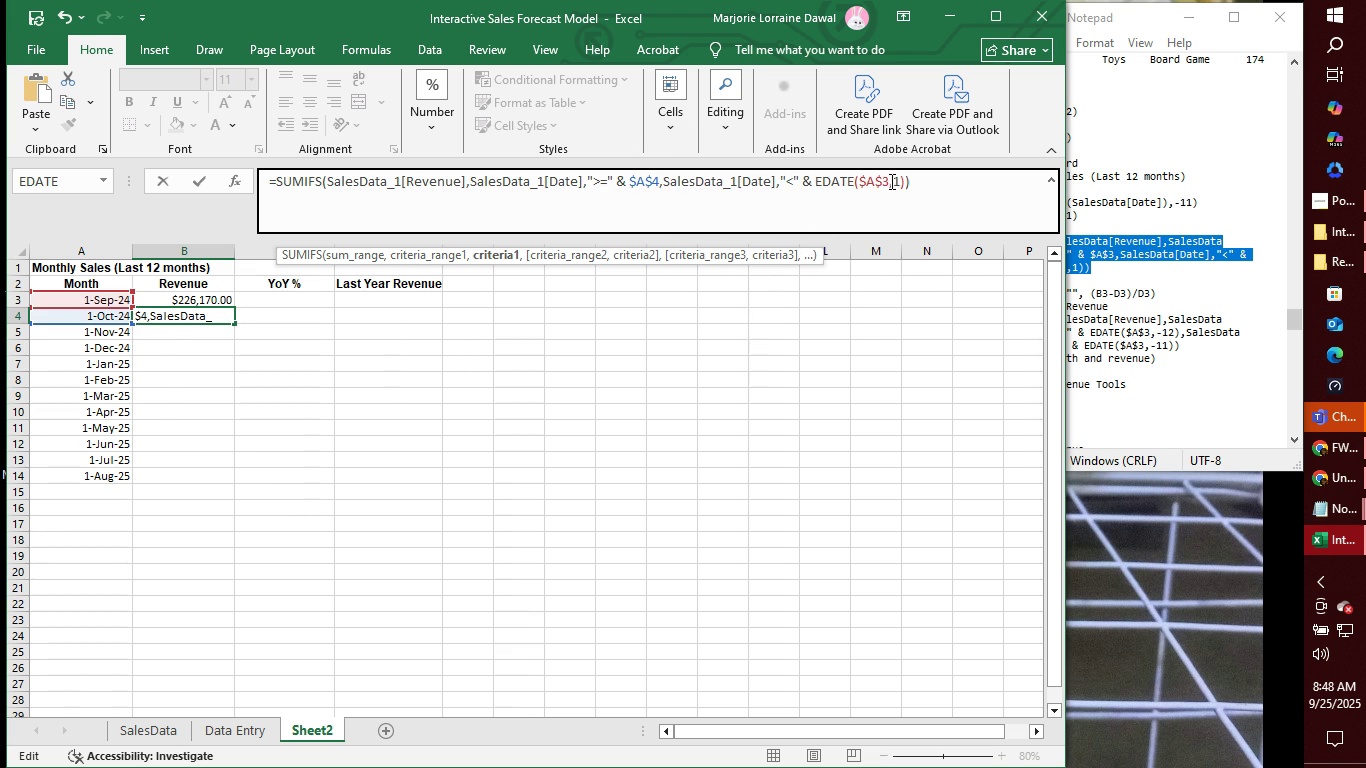 
left_click([889, 179])
 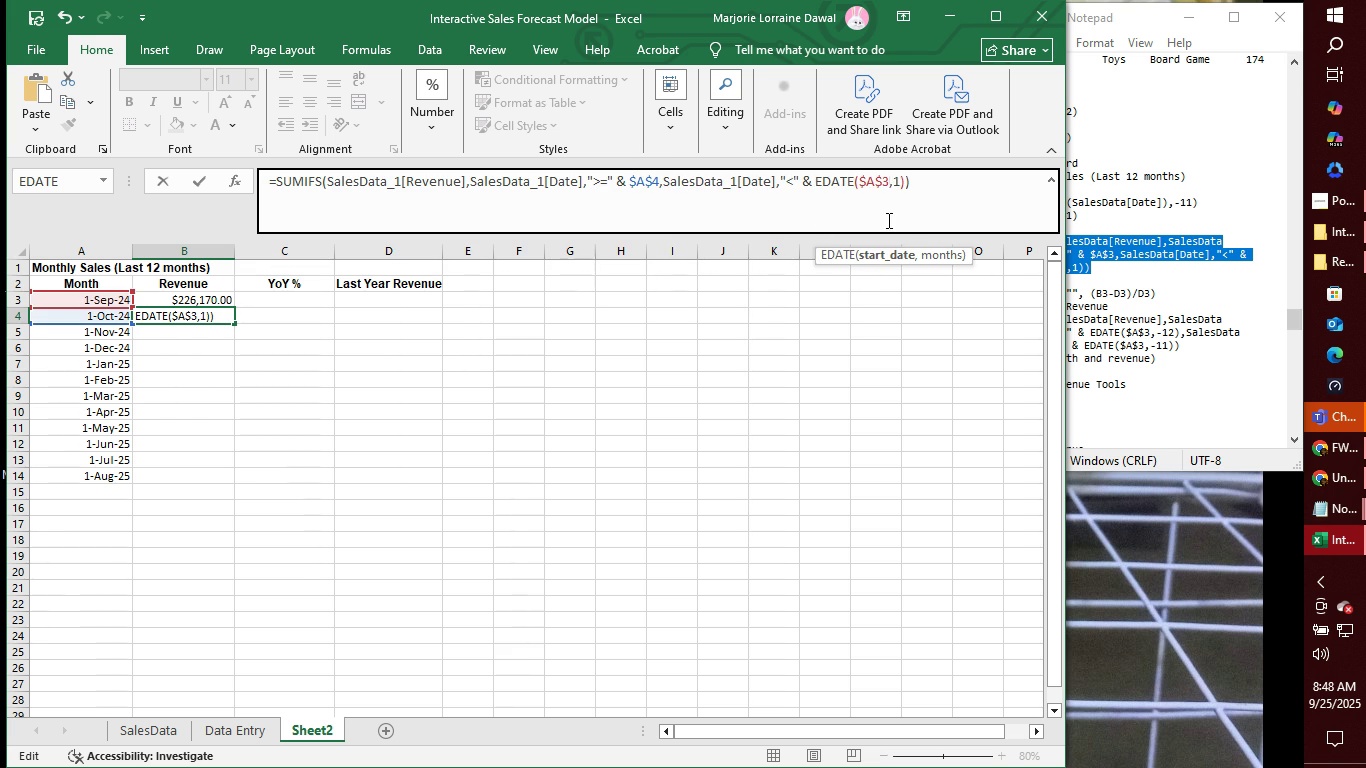 
key(Backspace)
 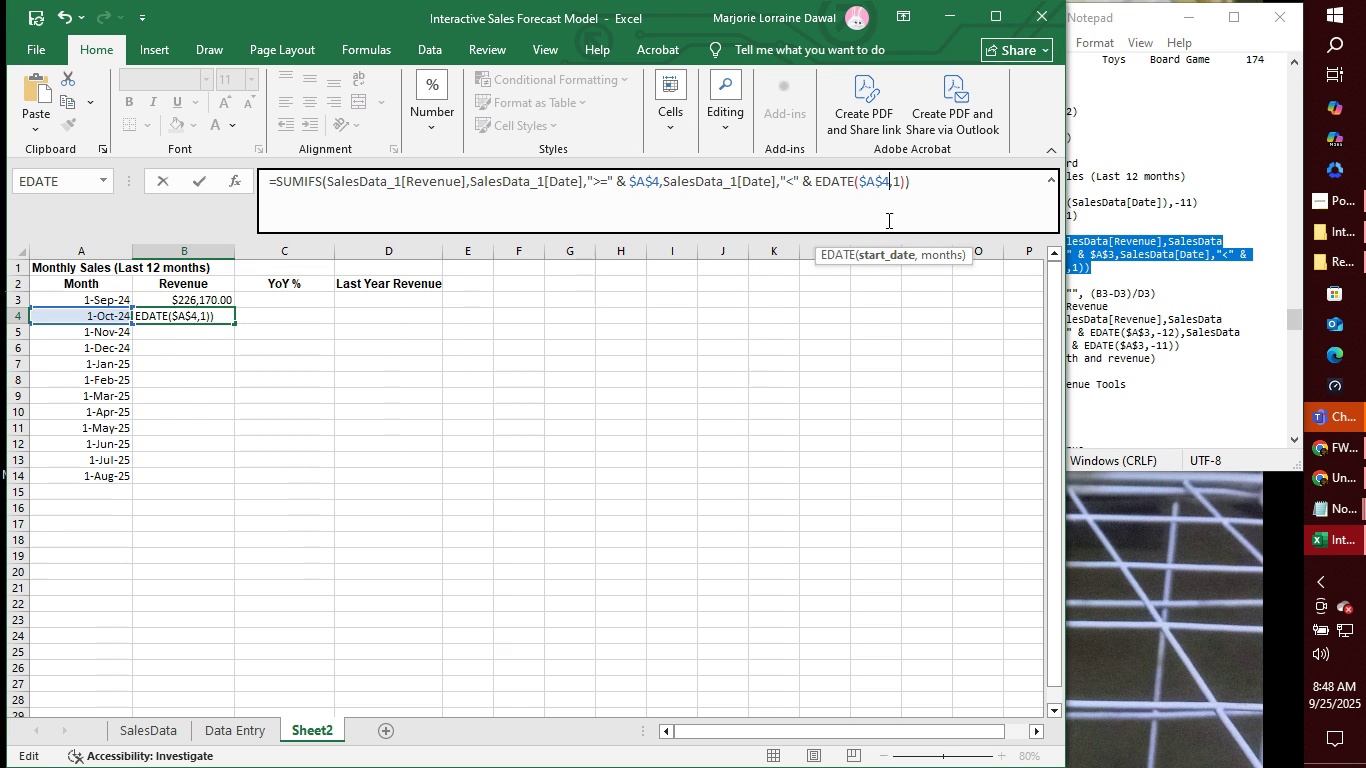 
key(4)
 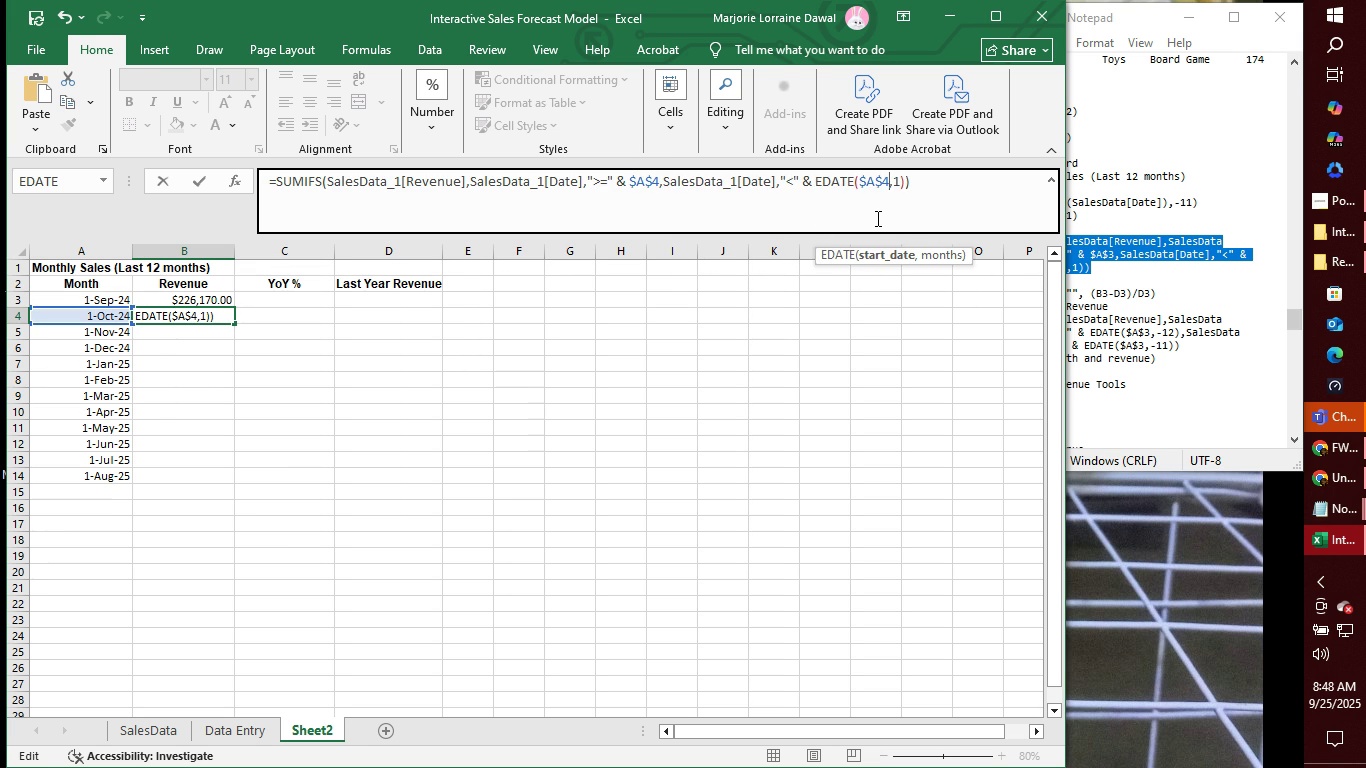 
key(Enter)
 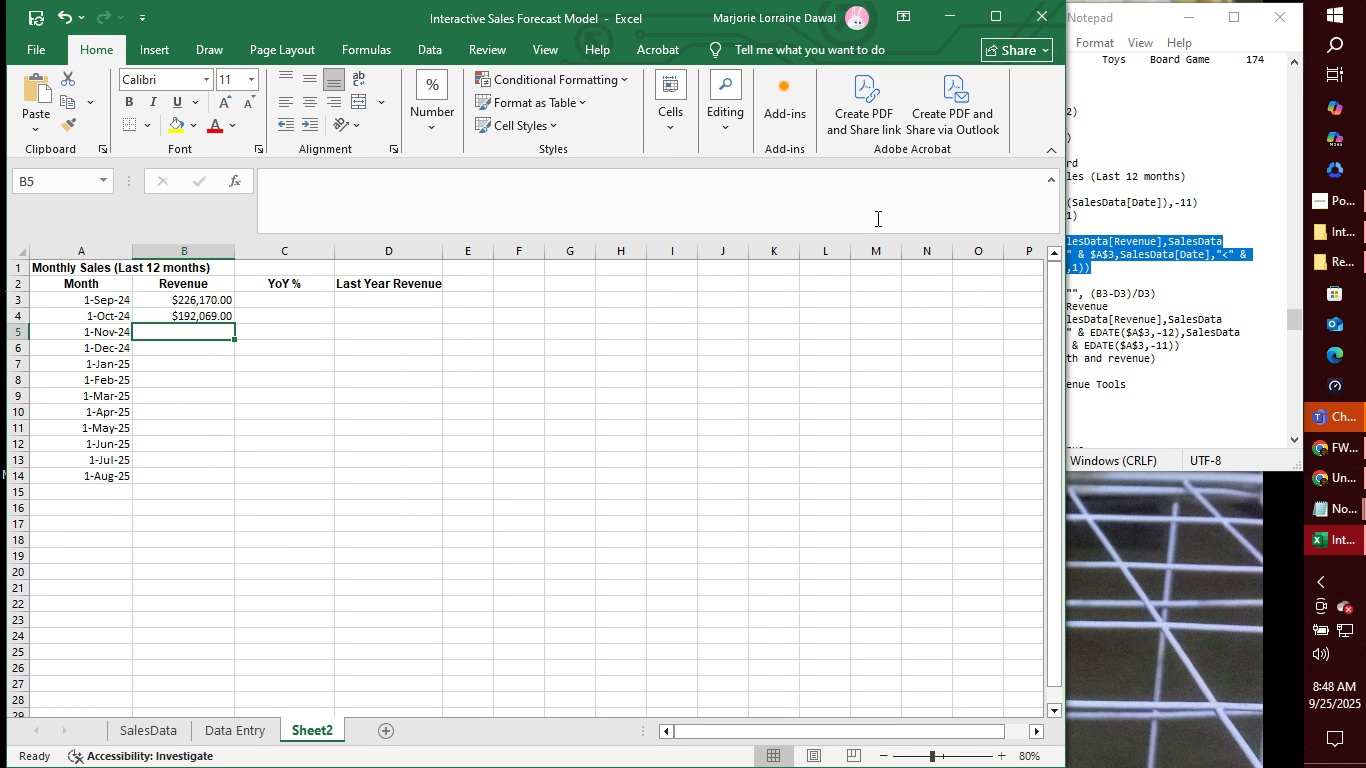 
wait(26.28)
 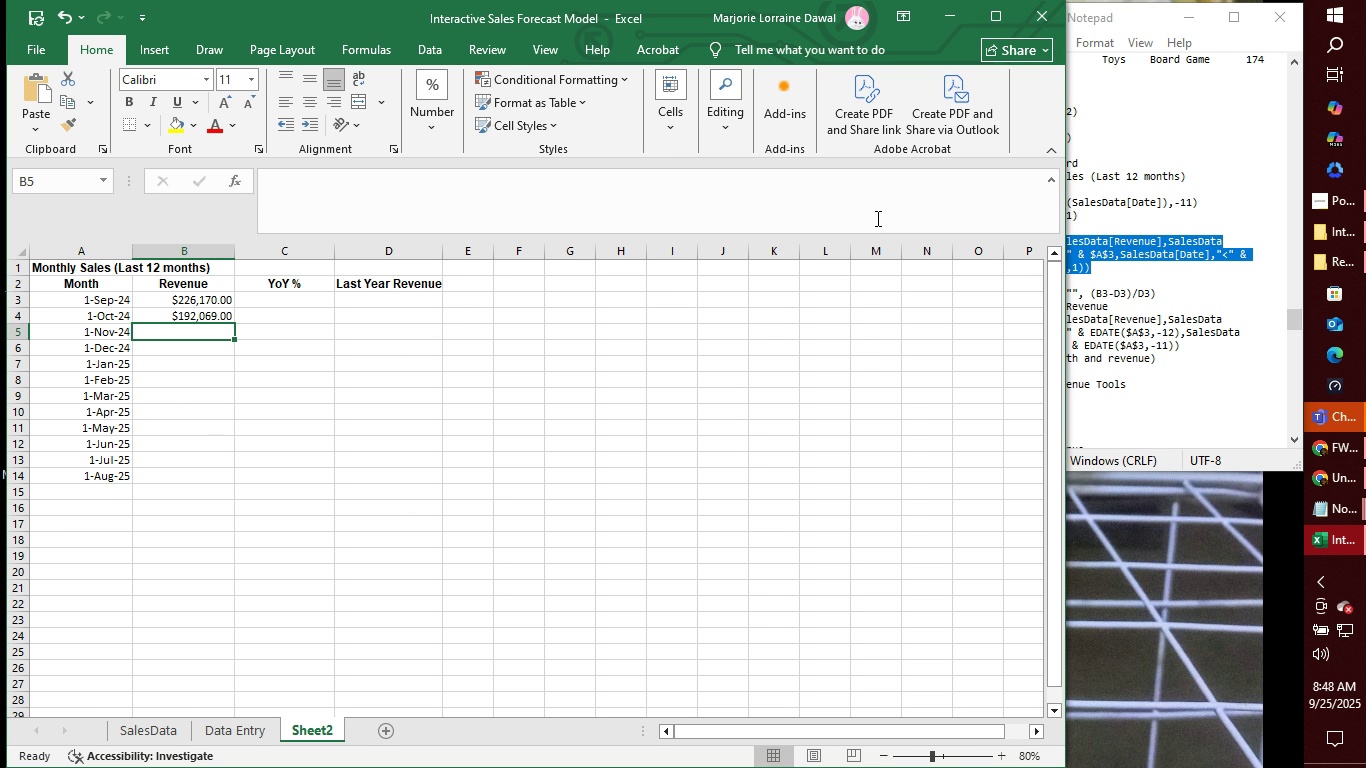 
left_click([371, 217])